 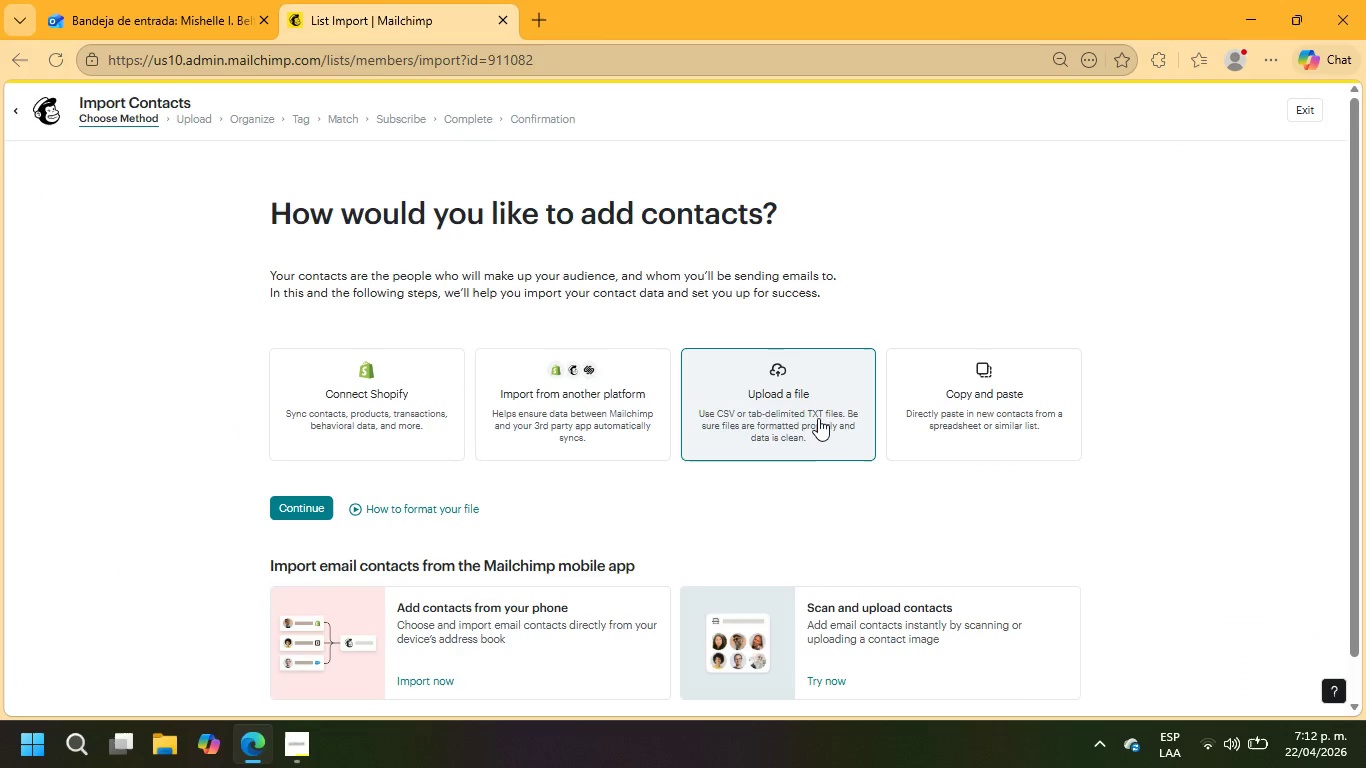 
left_click([310, 518])
 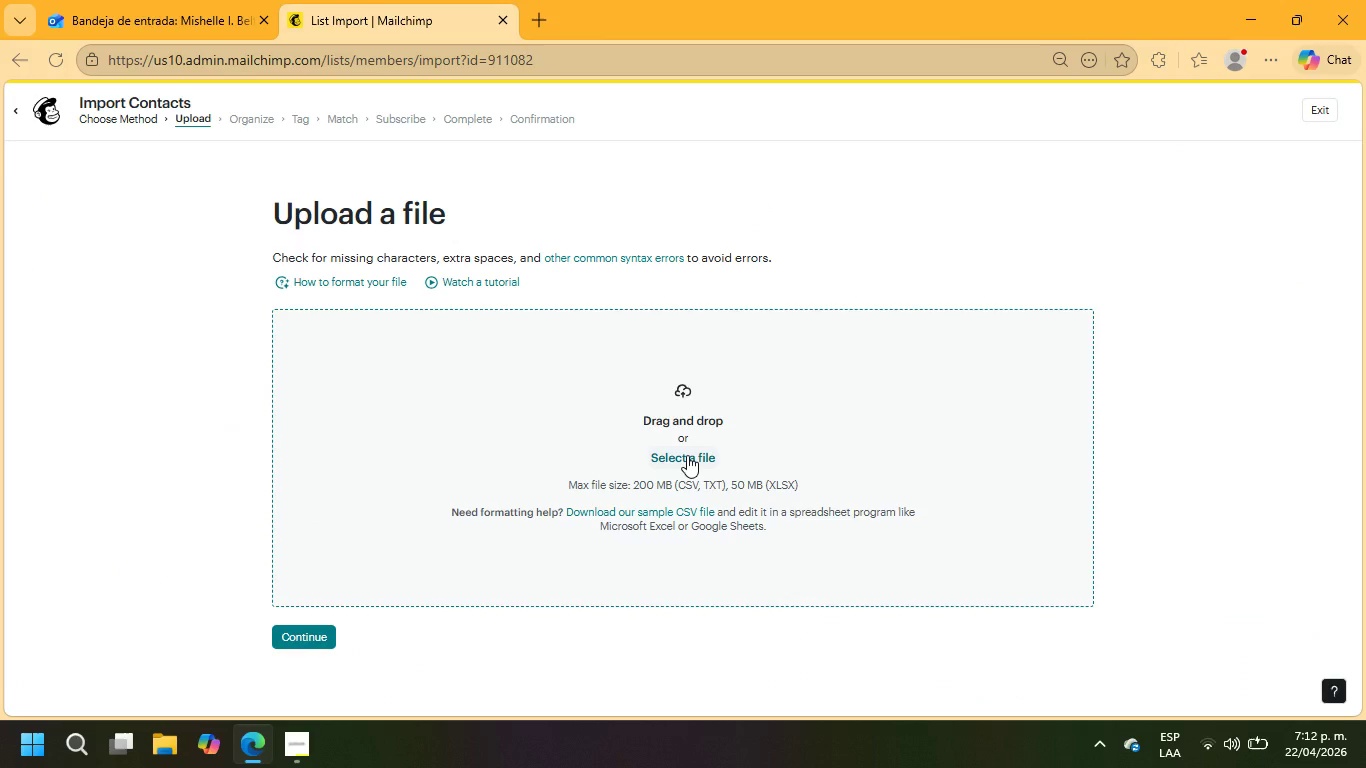 
left_click([687, 455])
 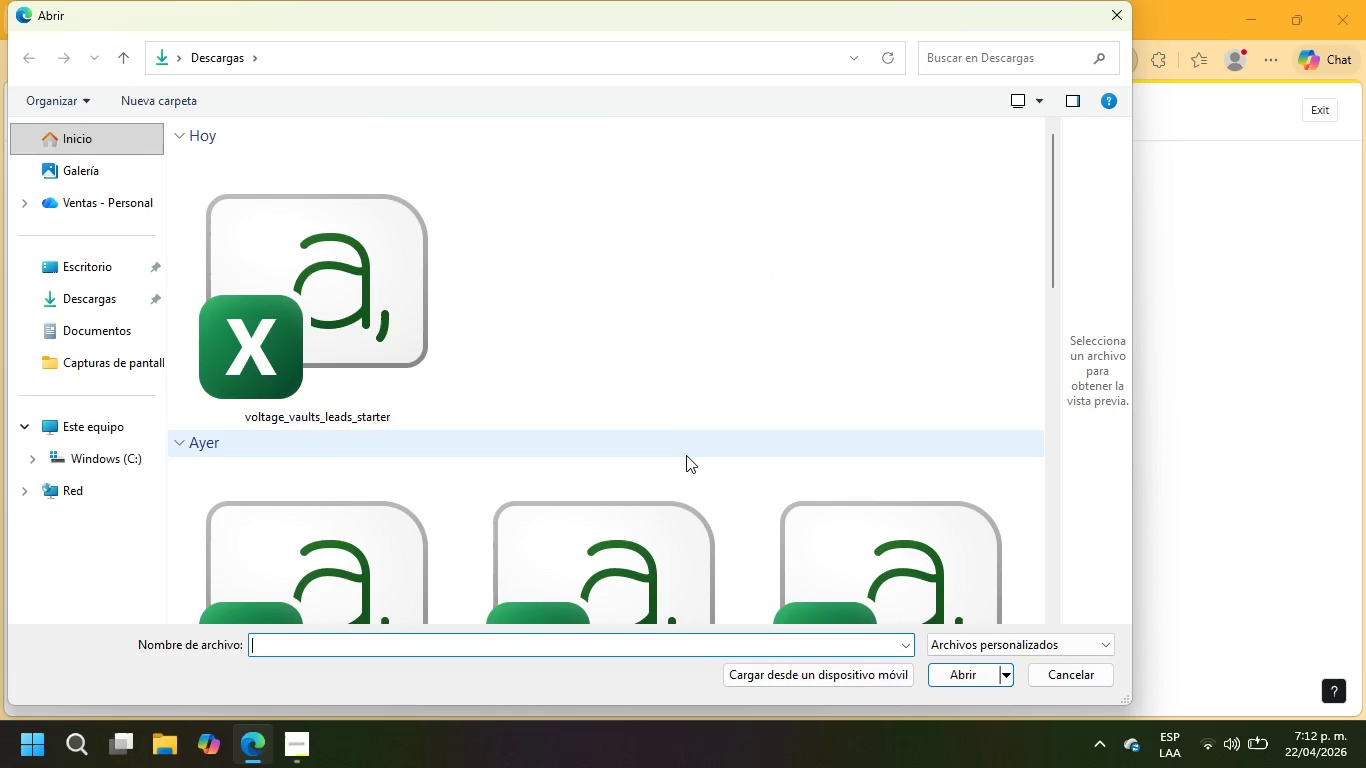 
left_click([404, 267])
 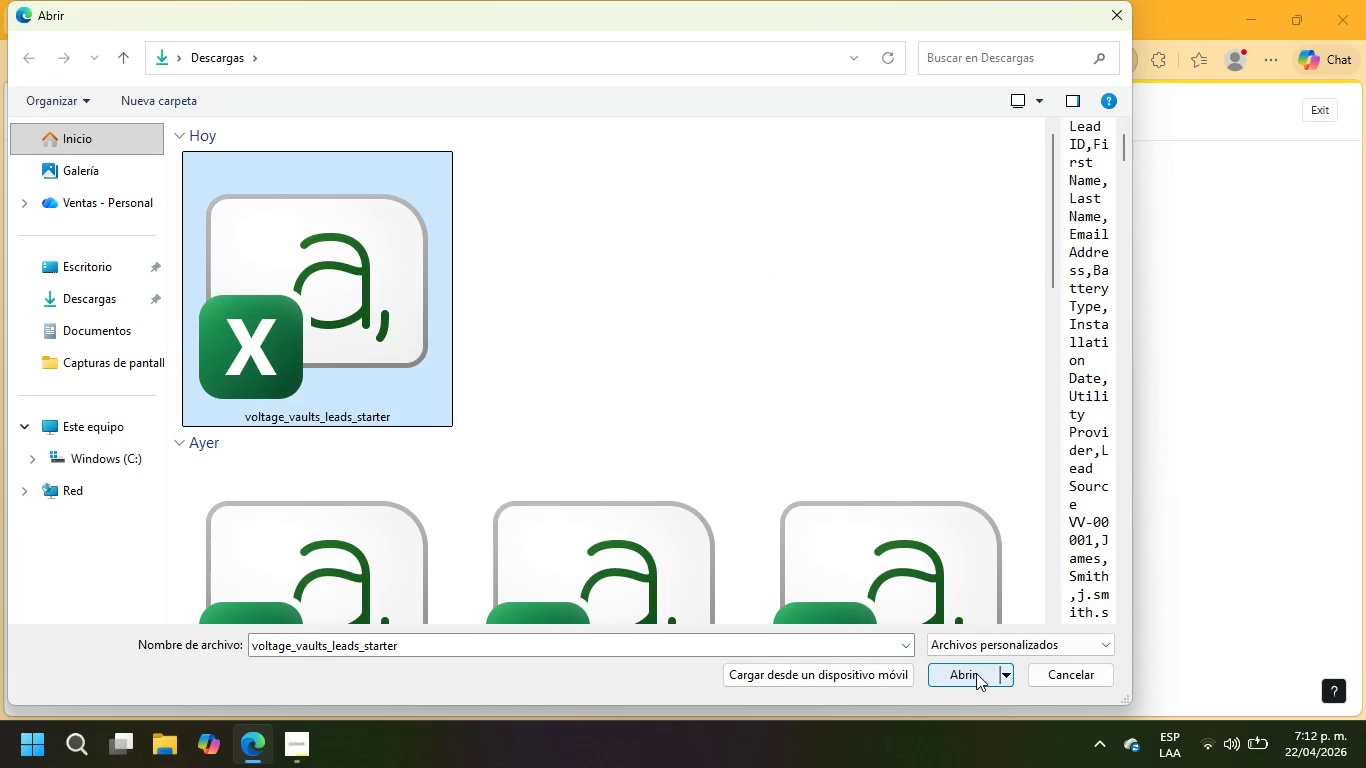 
left_click([976, 673])
 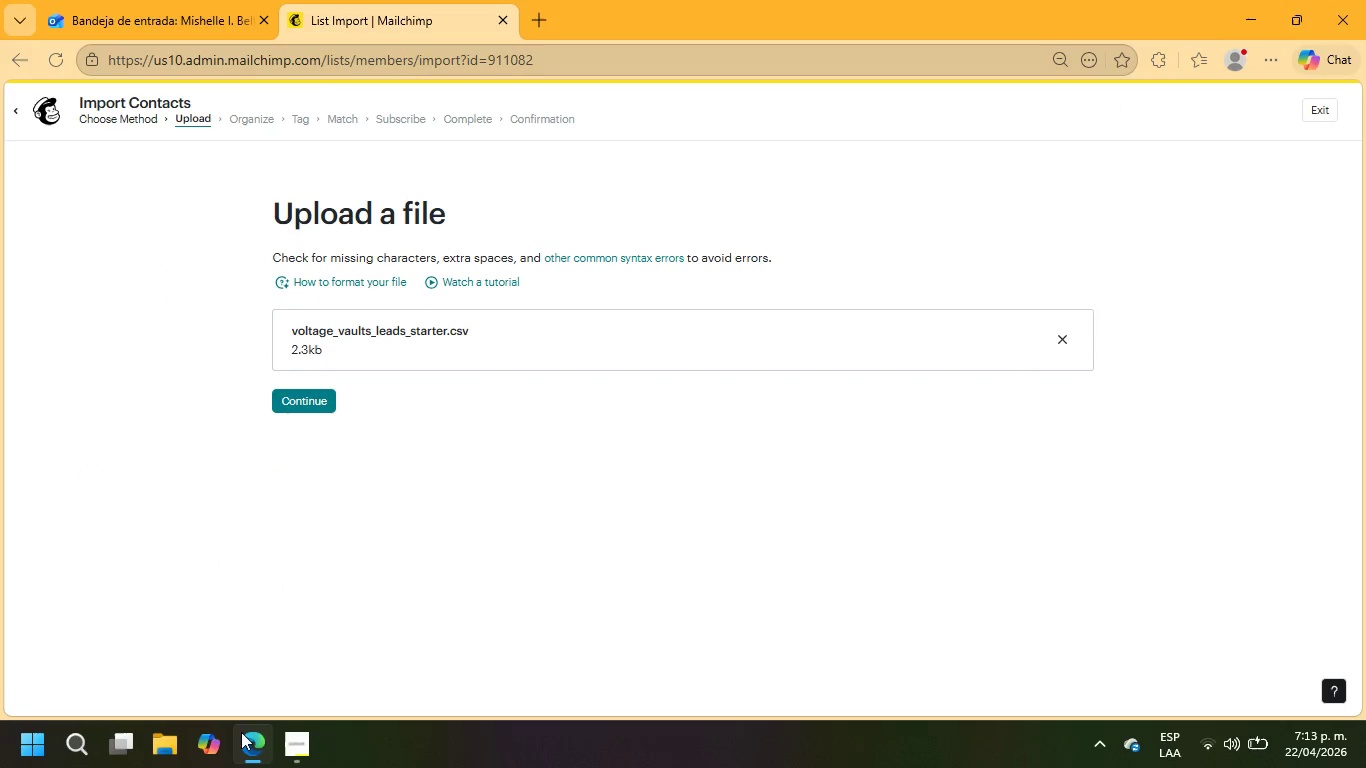 
left_click([299, 752])